 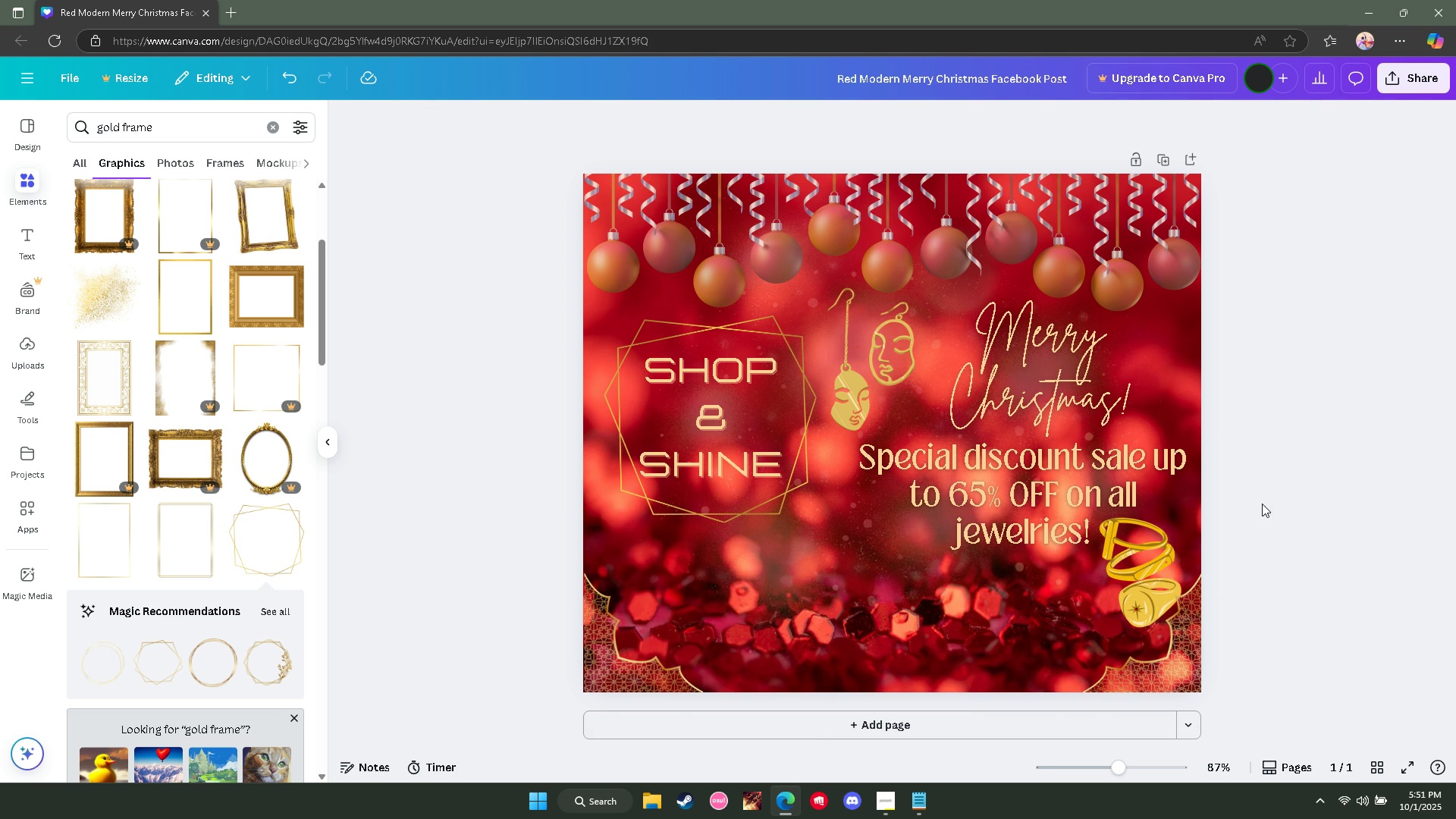 
left_click([463, 576])
 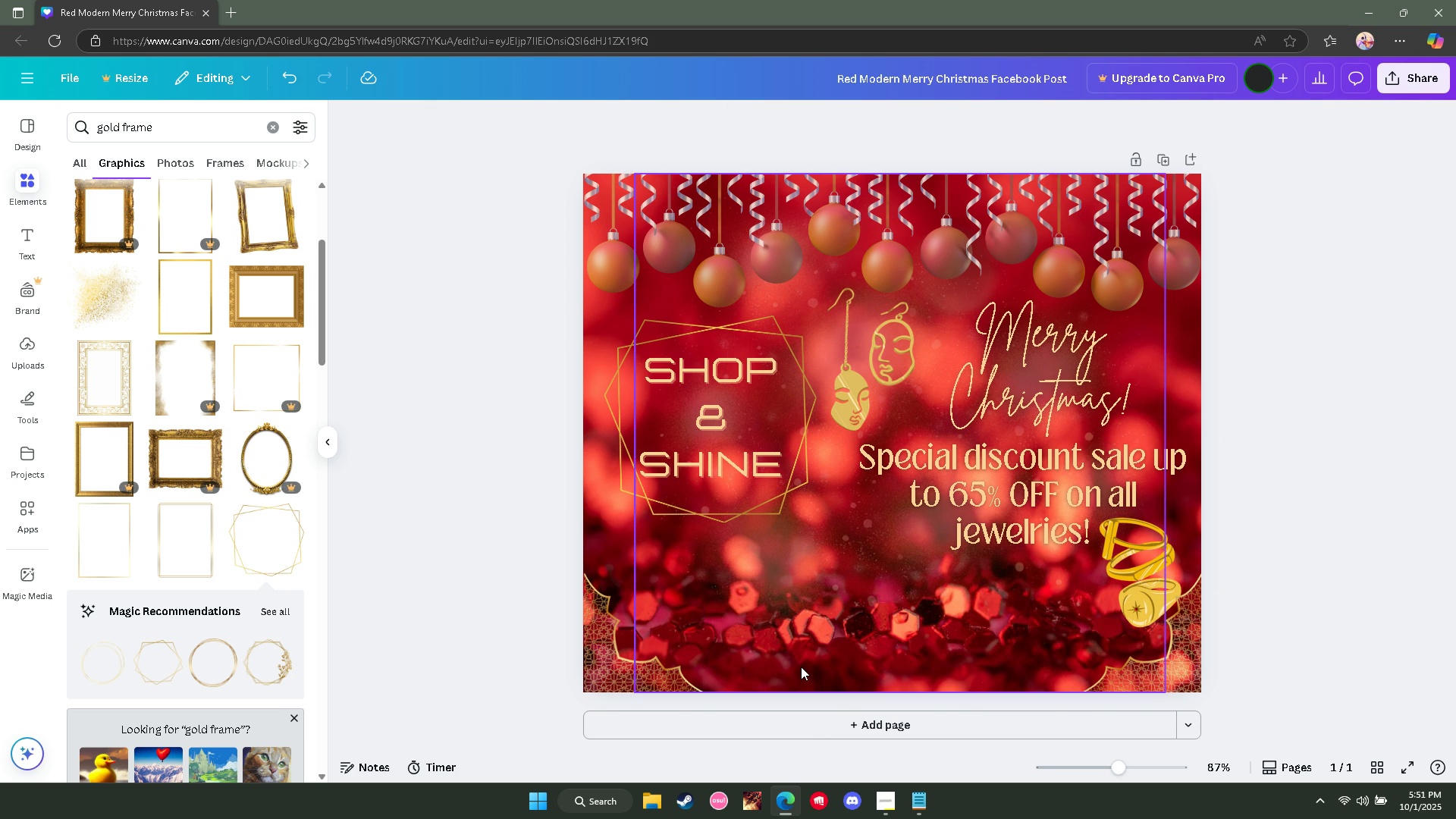 
left_click([801, 667])
 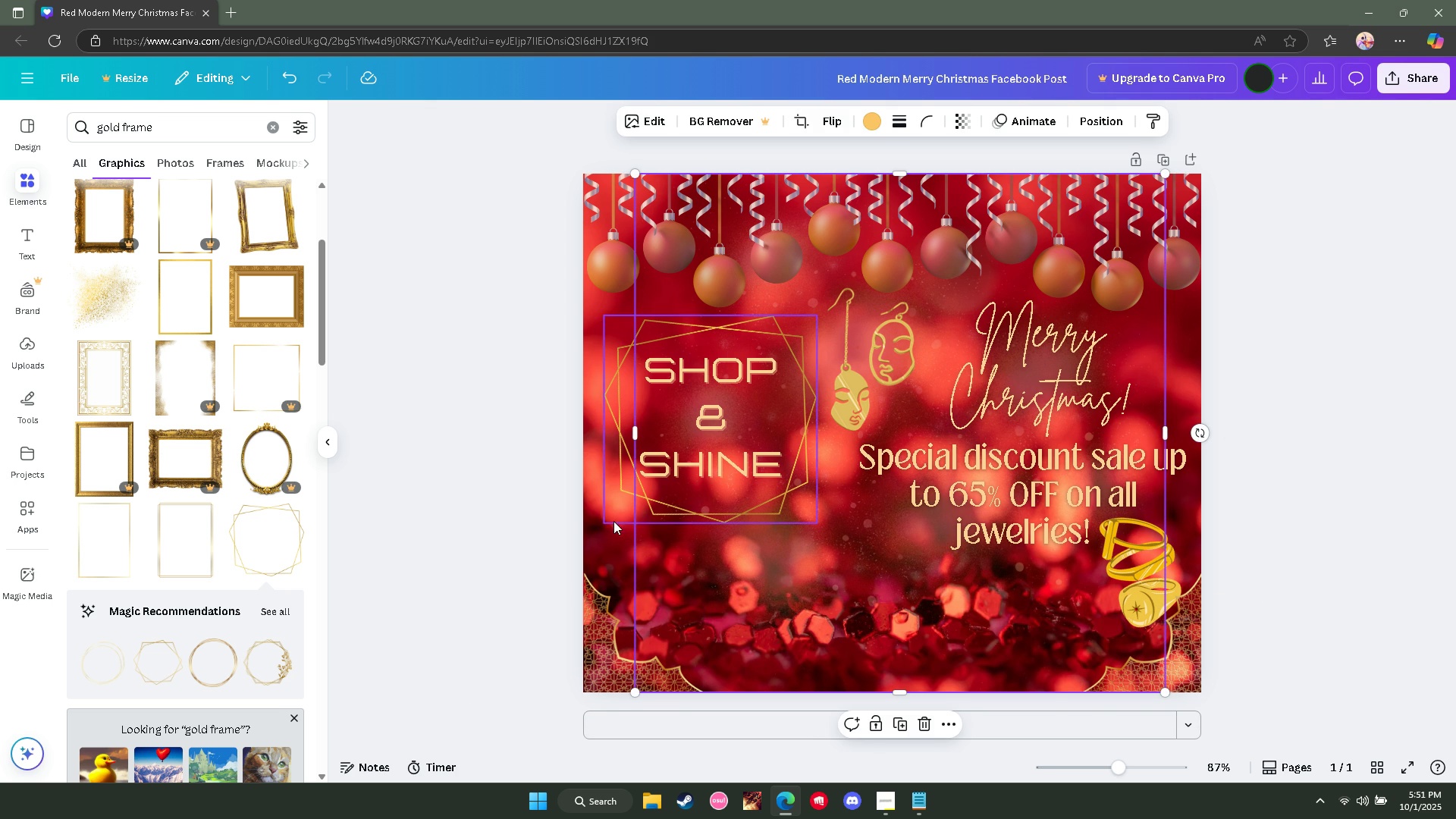 
left_click([610, 538])
 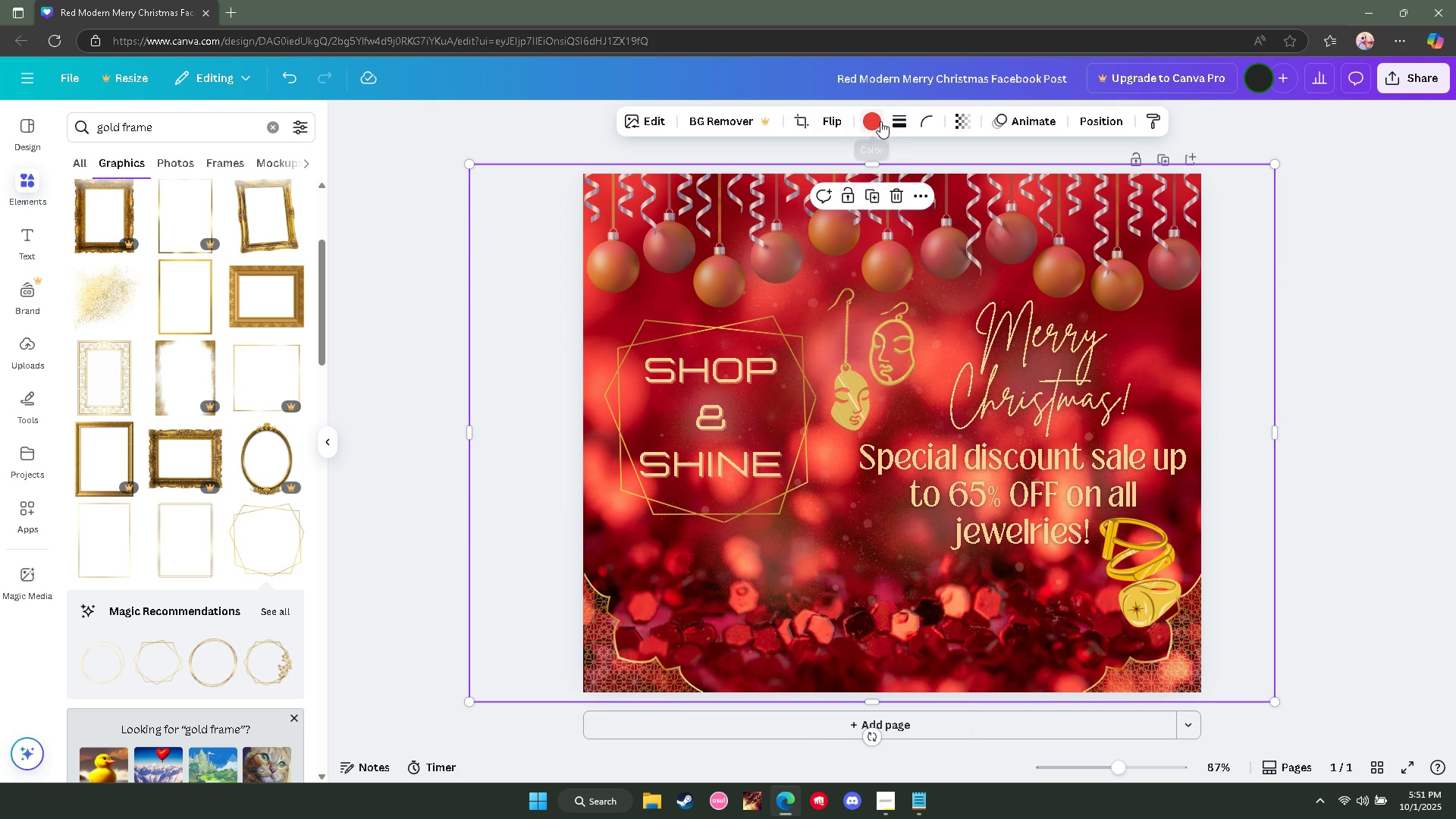 
left_click([874, 121])
 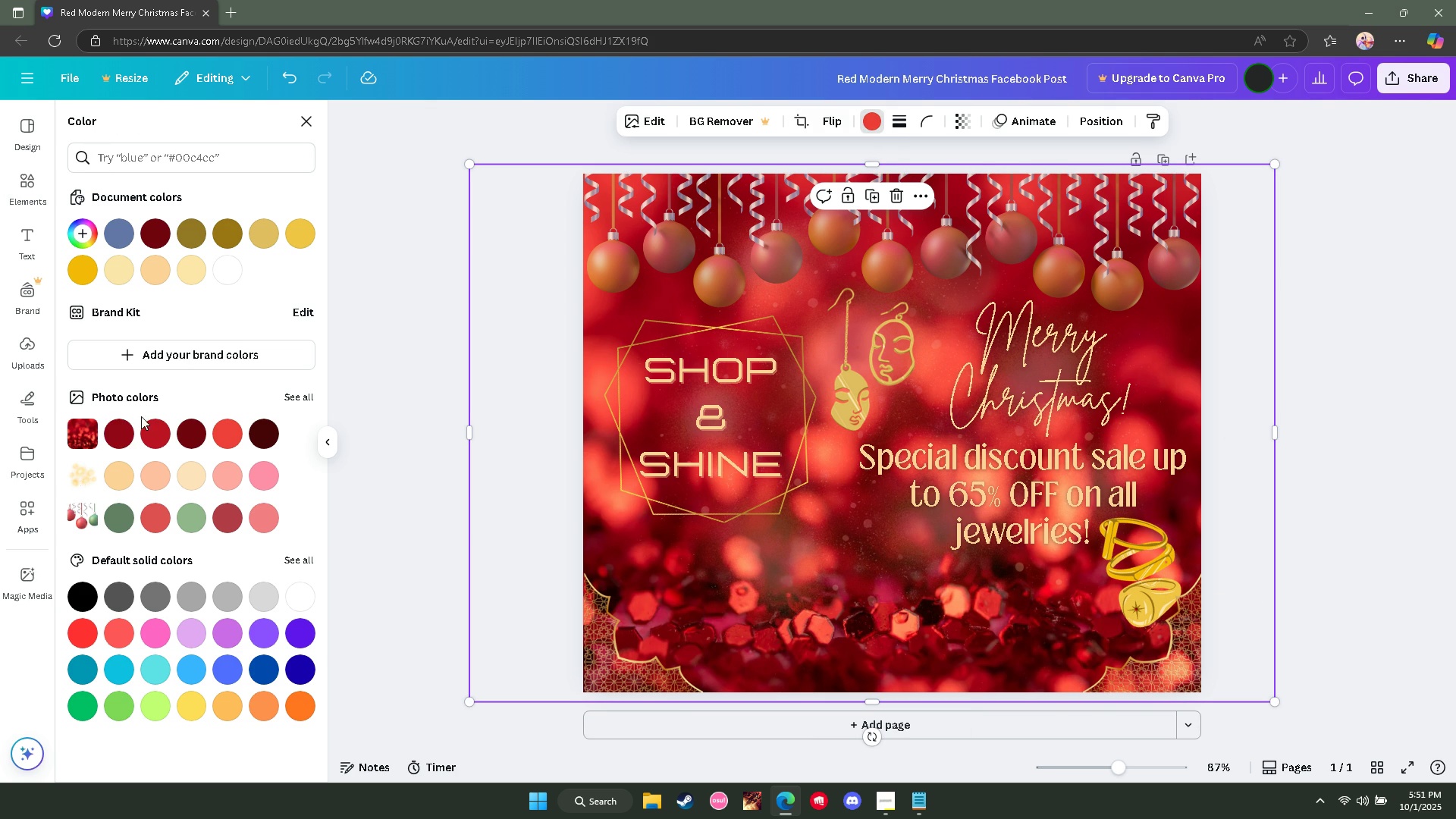 
left_click([125, 434])
 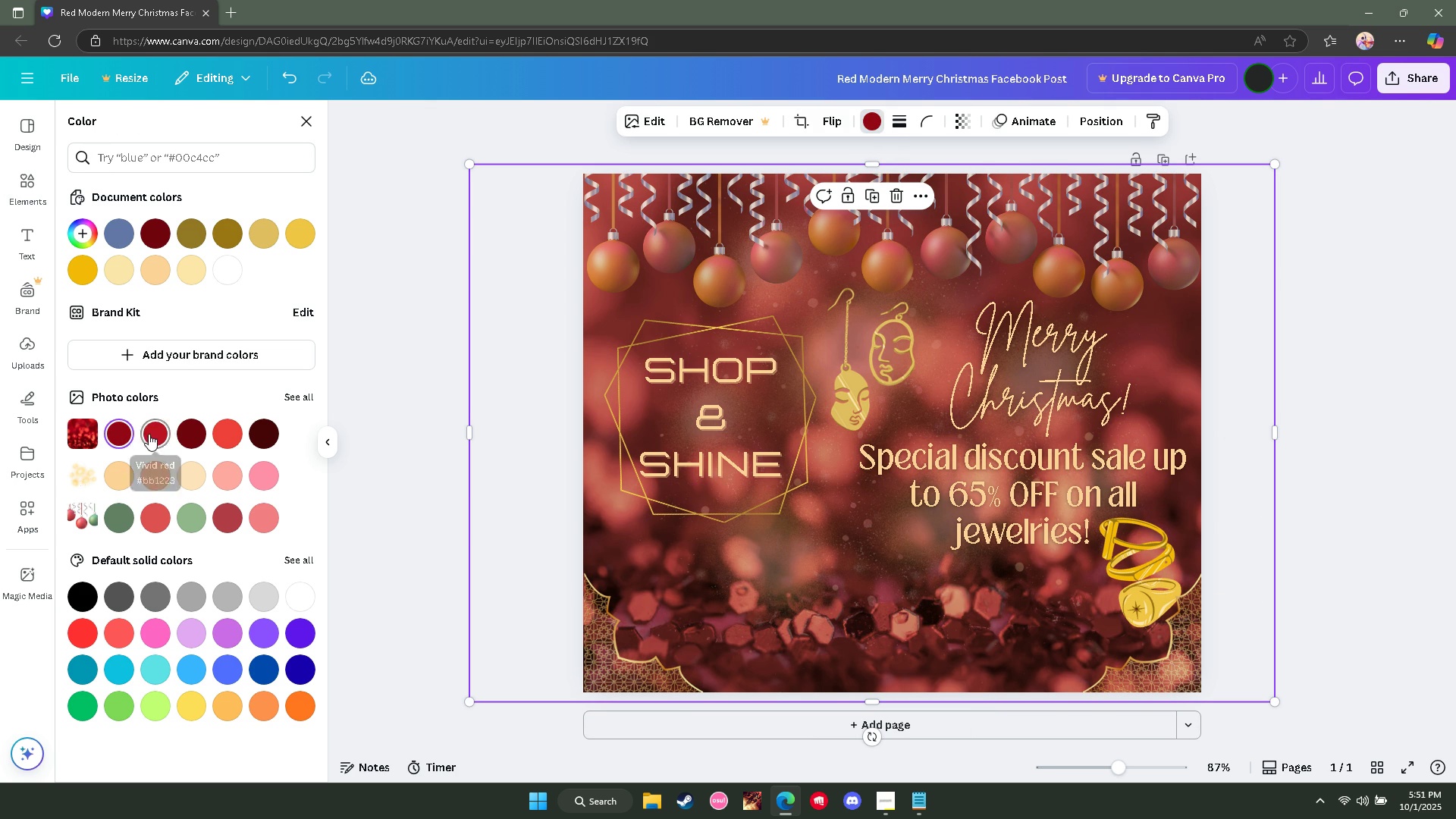 
left_click([153, 434])
 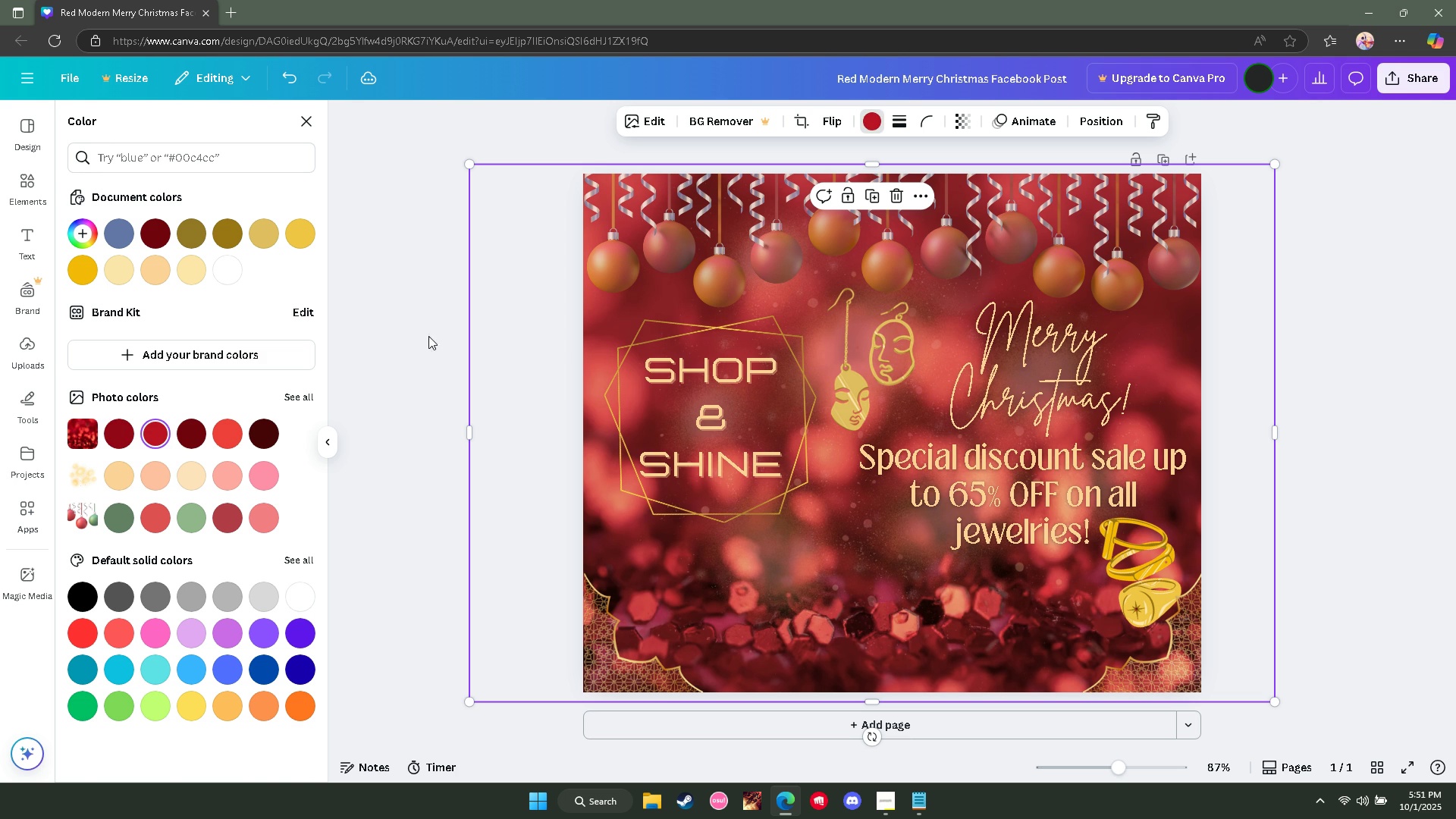 
left_click([423, 322])